 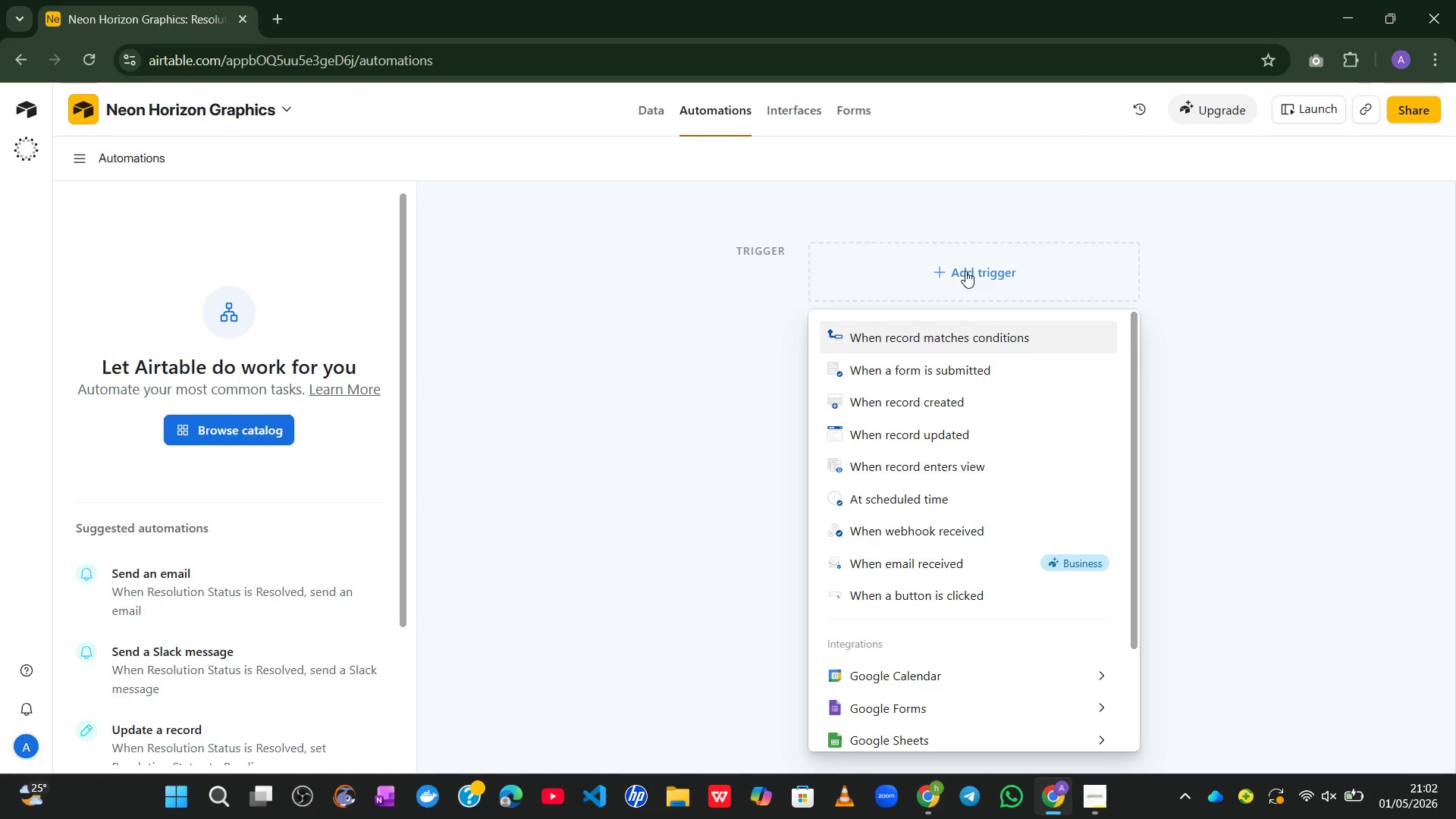 
left_click([965, 347])
 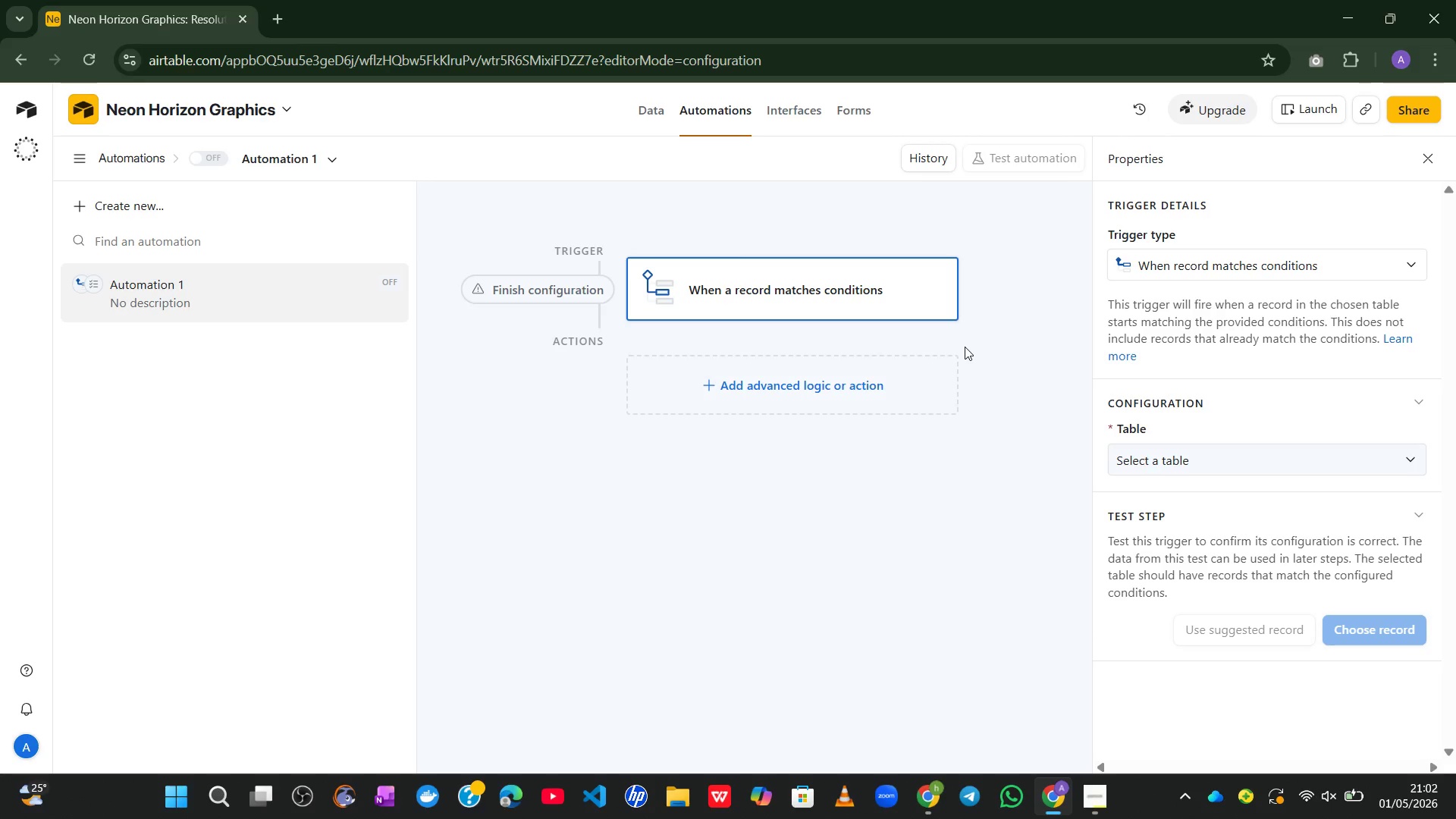 
wait(17.8)
 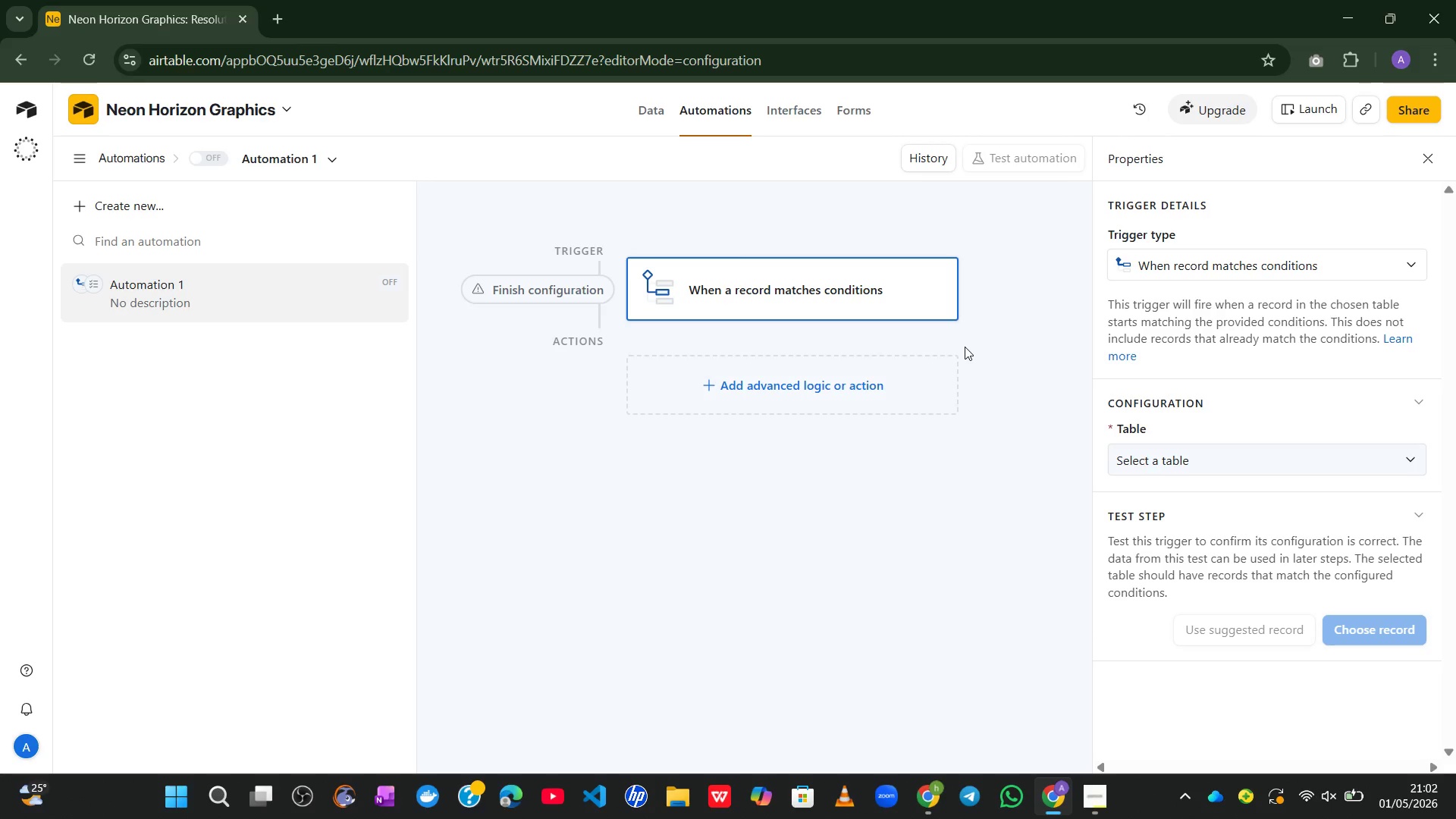 
left_click([1316, 463])
 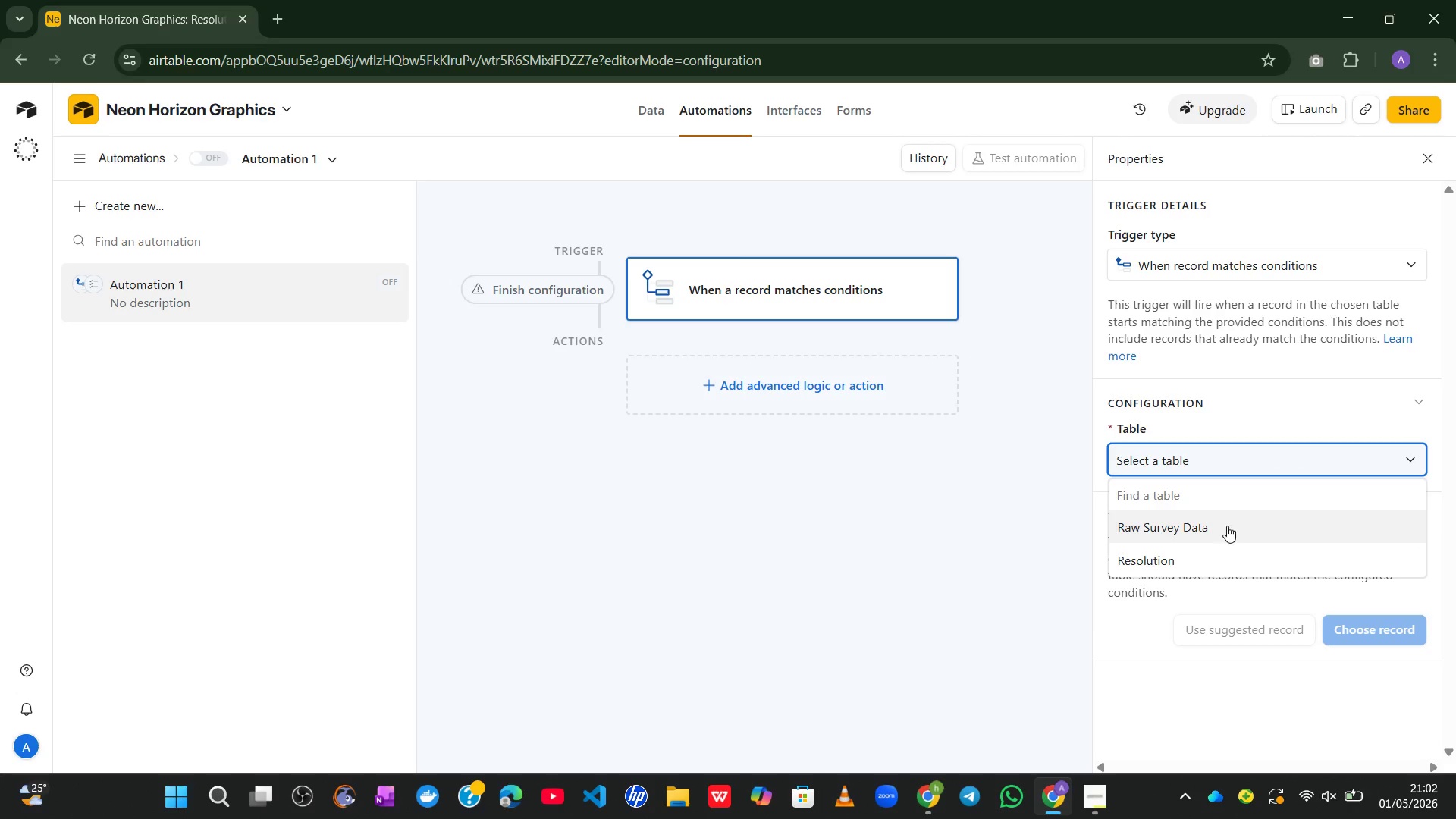 
left_click([1213, 533])
 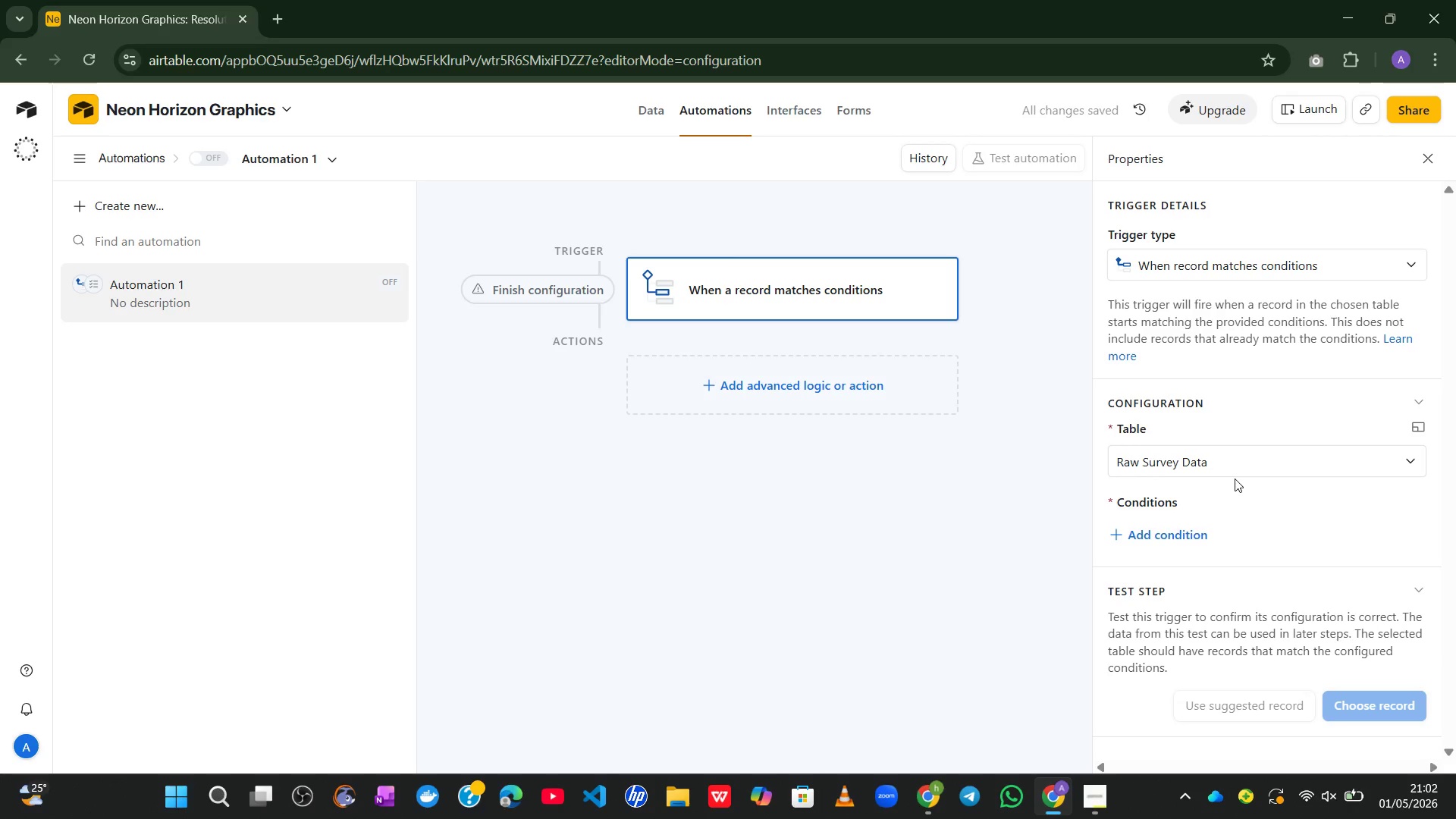 
wait(5.94)
 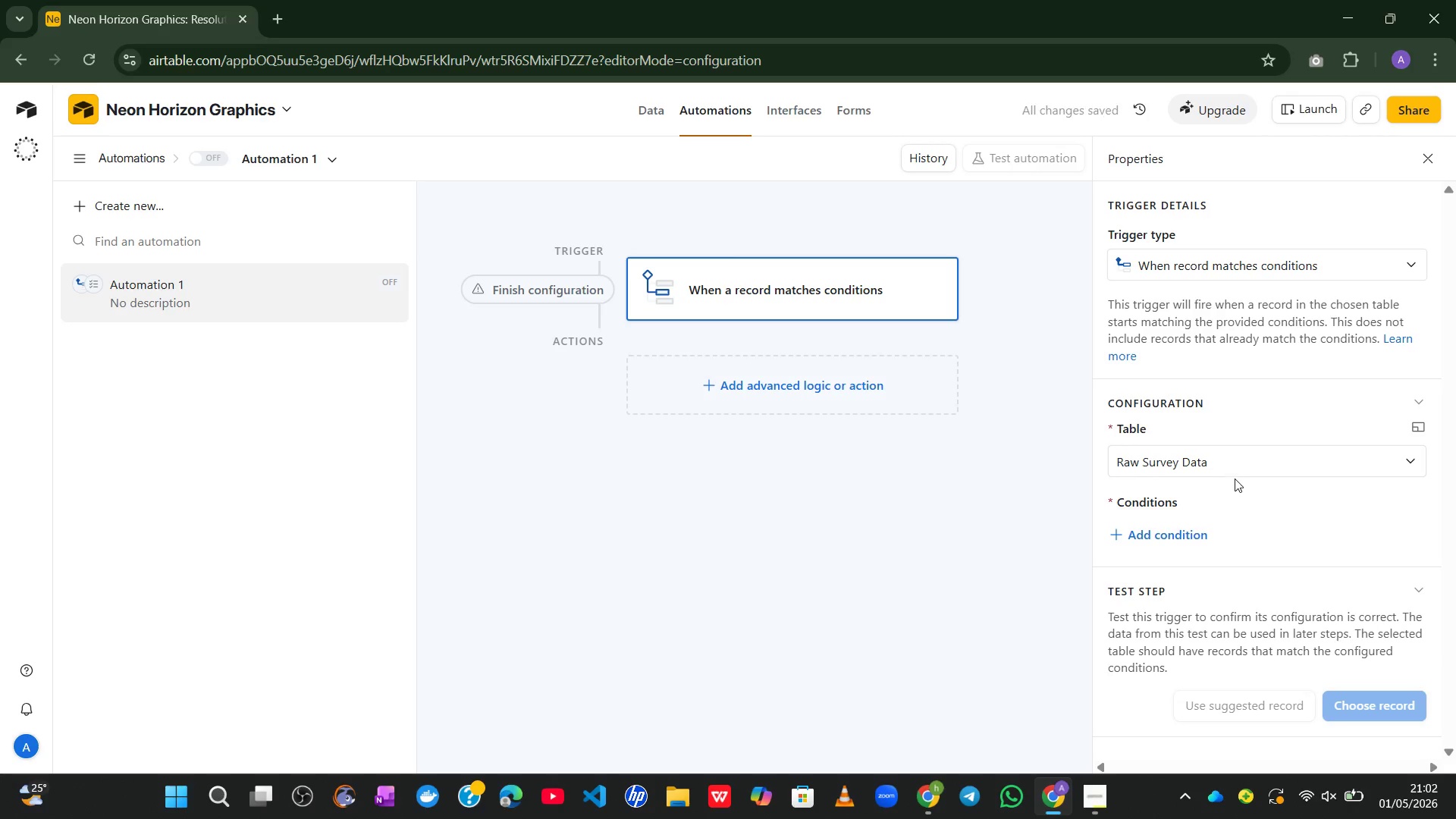 
left_click([1147, 532])
 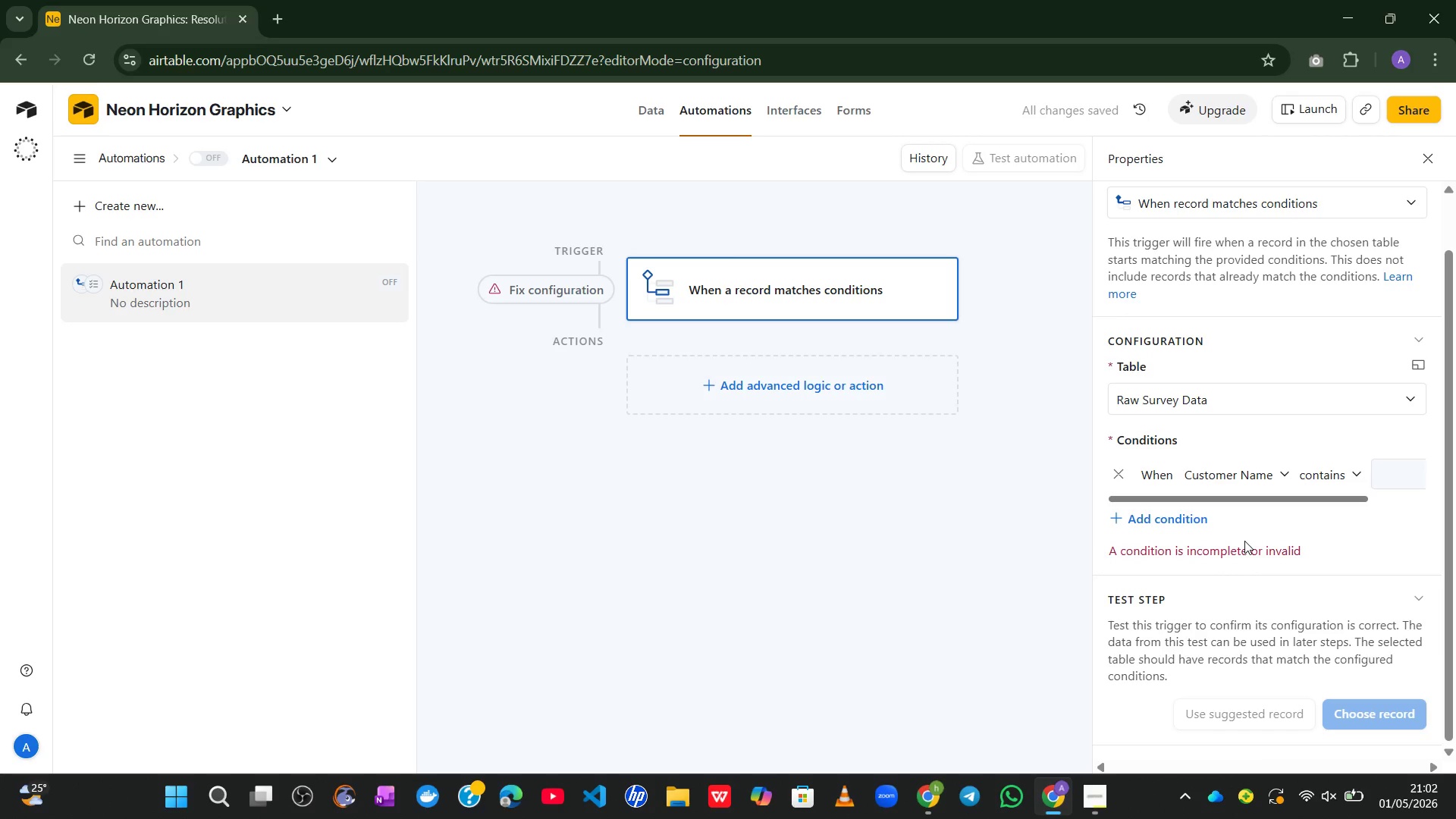 
wait(9.16)
 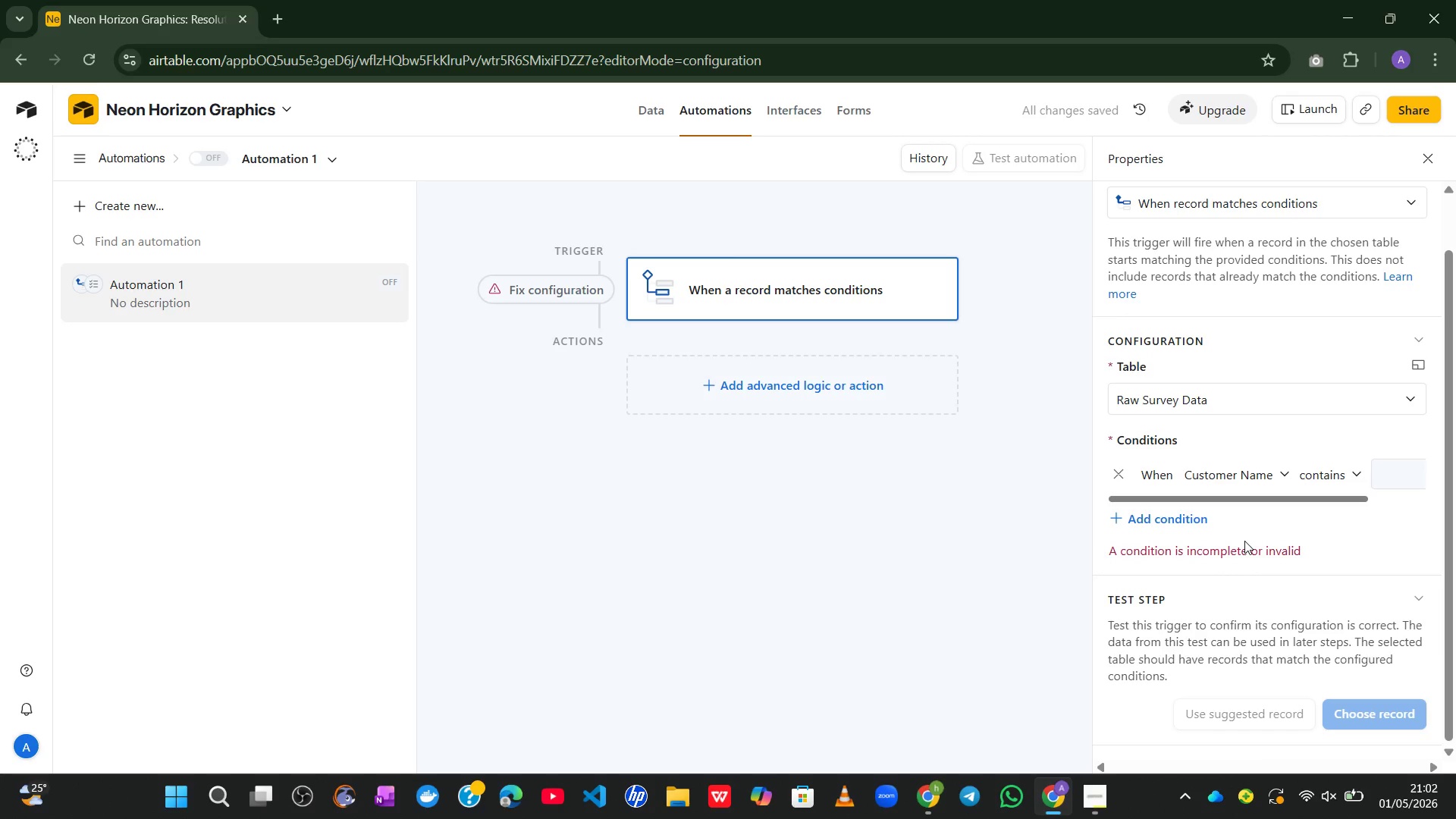 
left_click([1267, 473])
 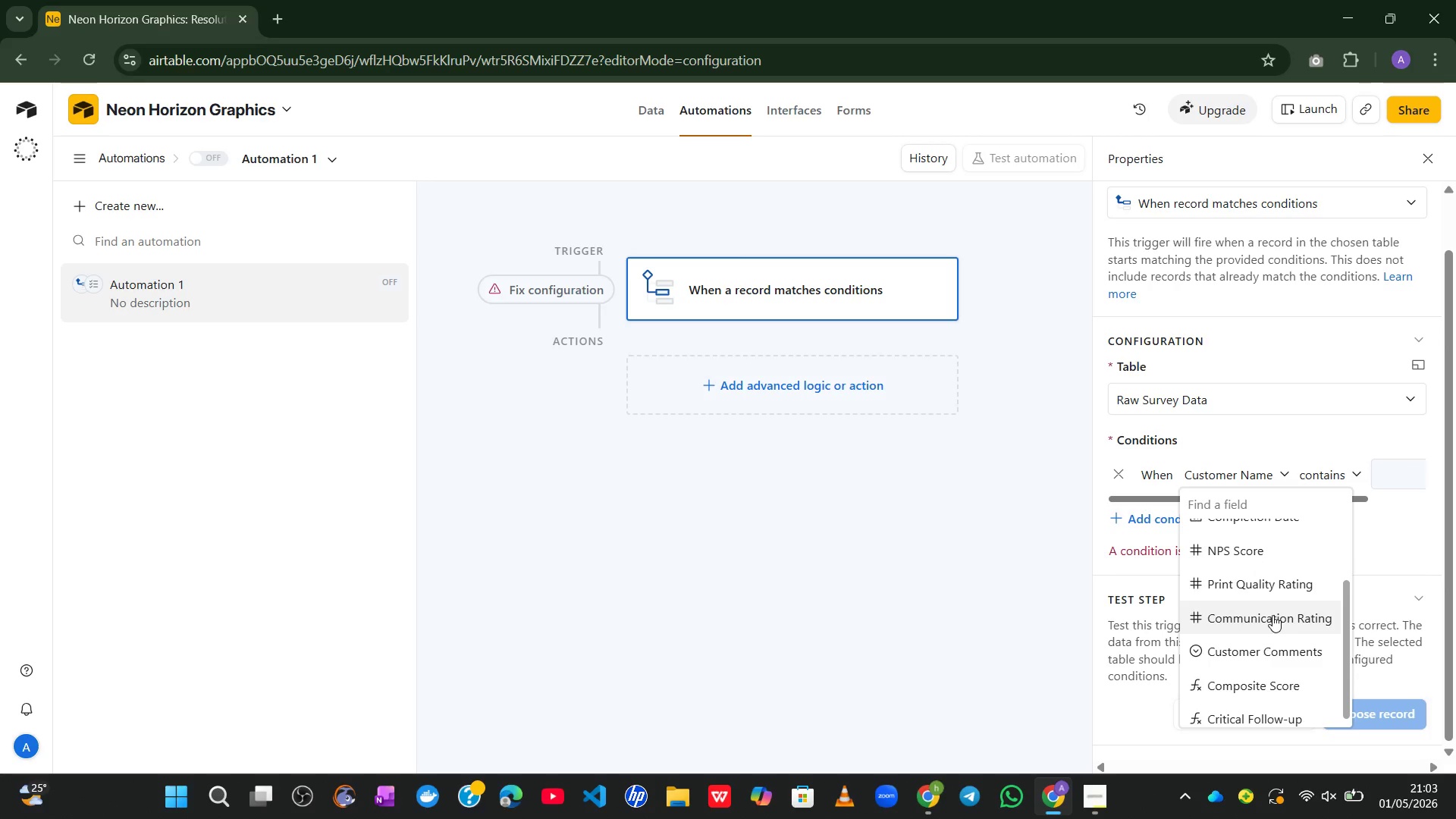 
wait(7.16)
 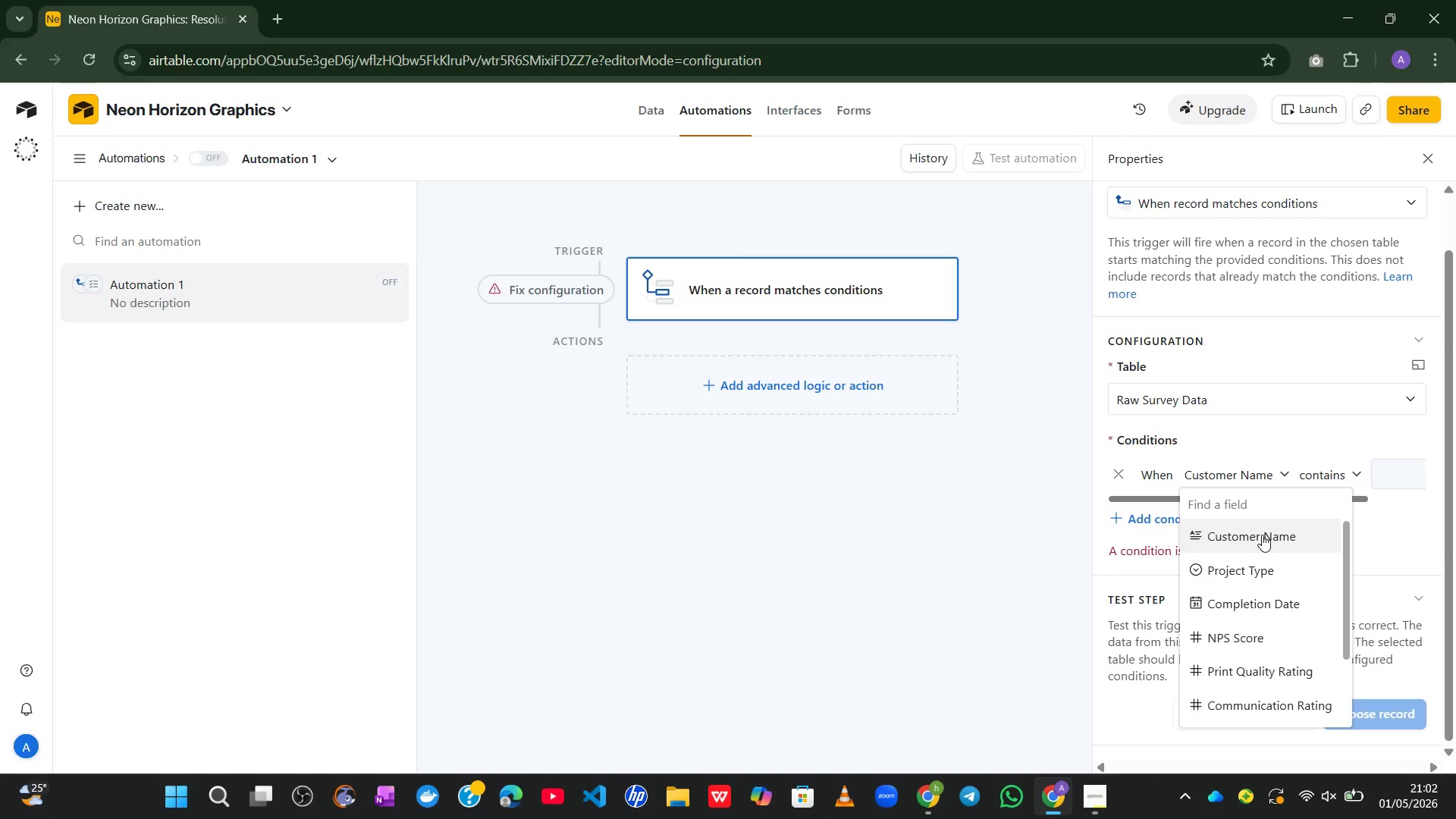 
left_click([1258, 704])
 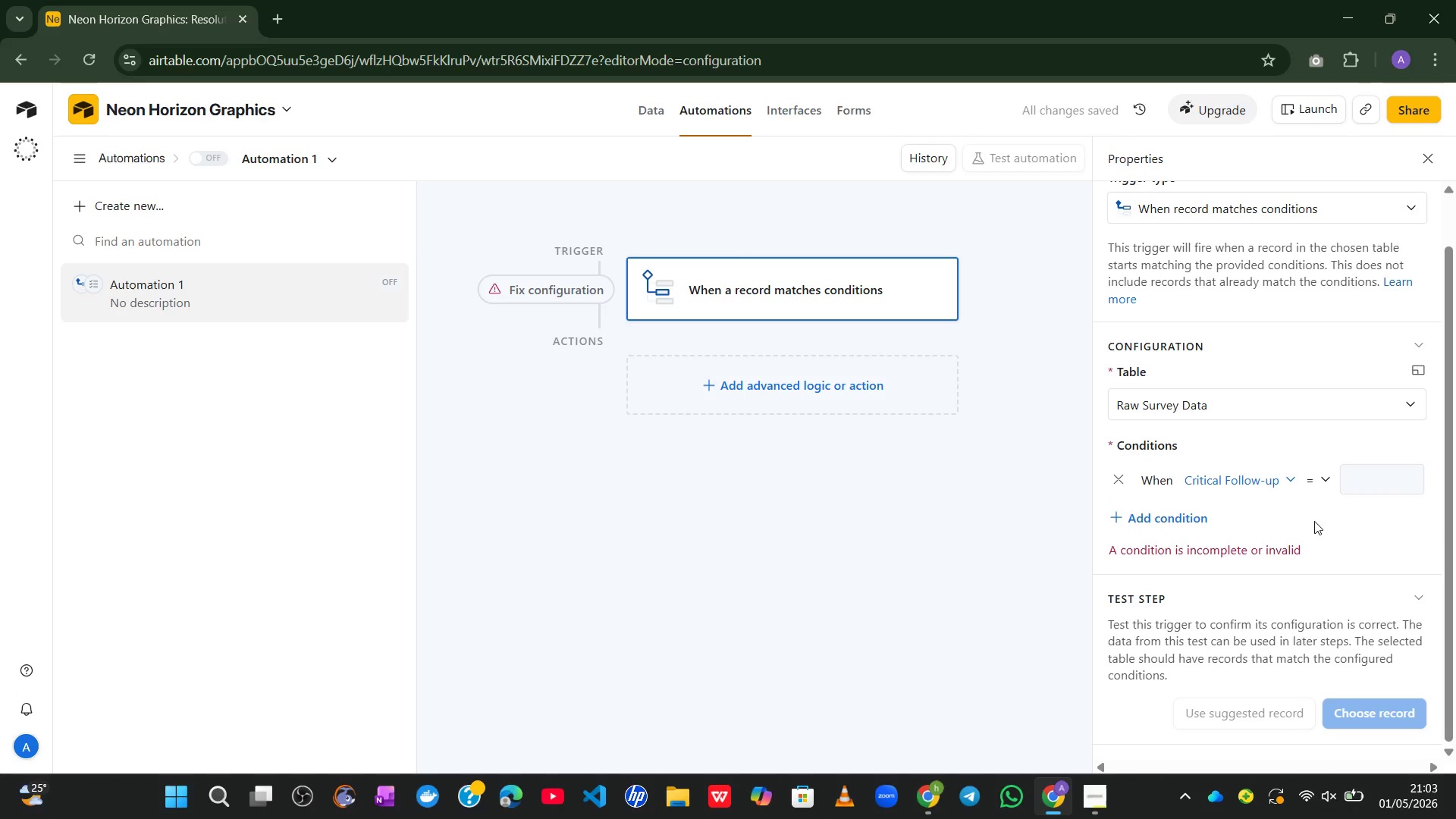 
left_click([1320, 482])
 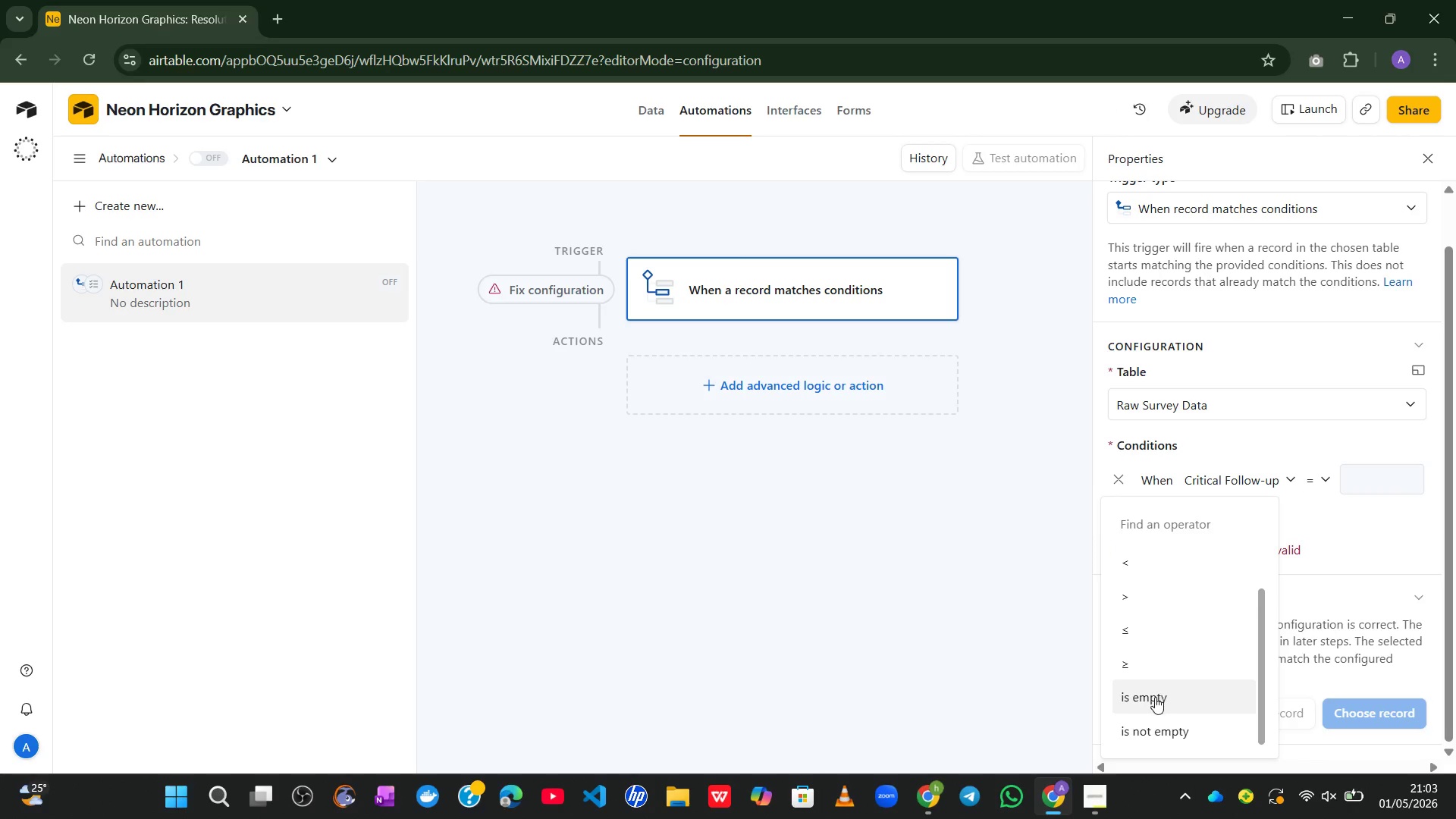 
wait(8.27)
 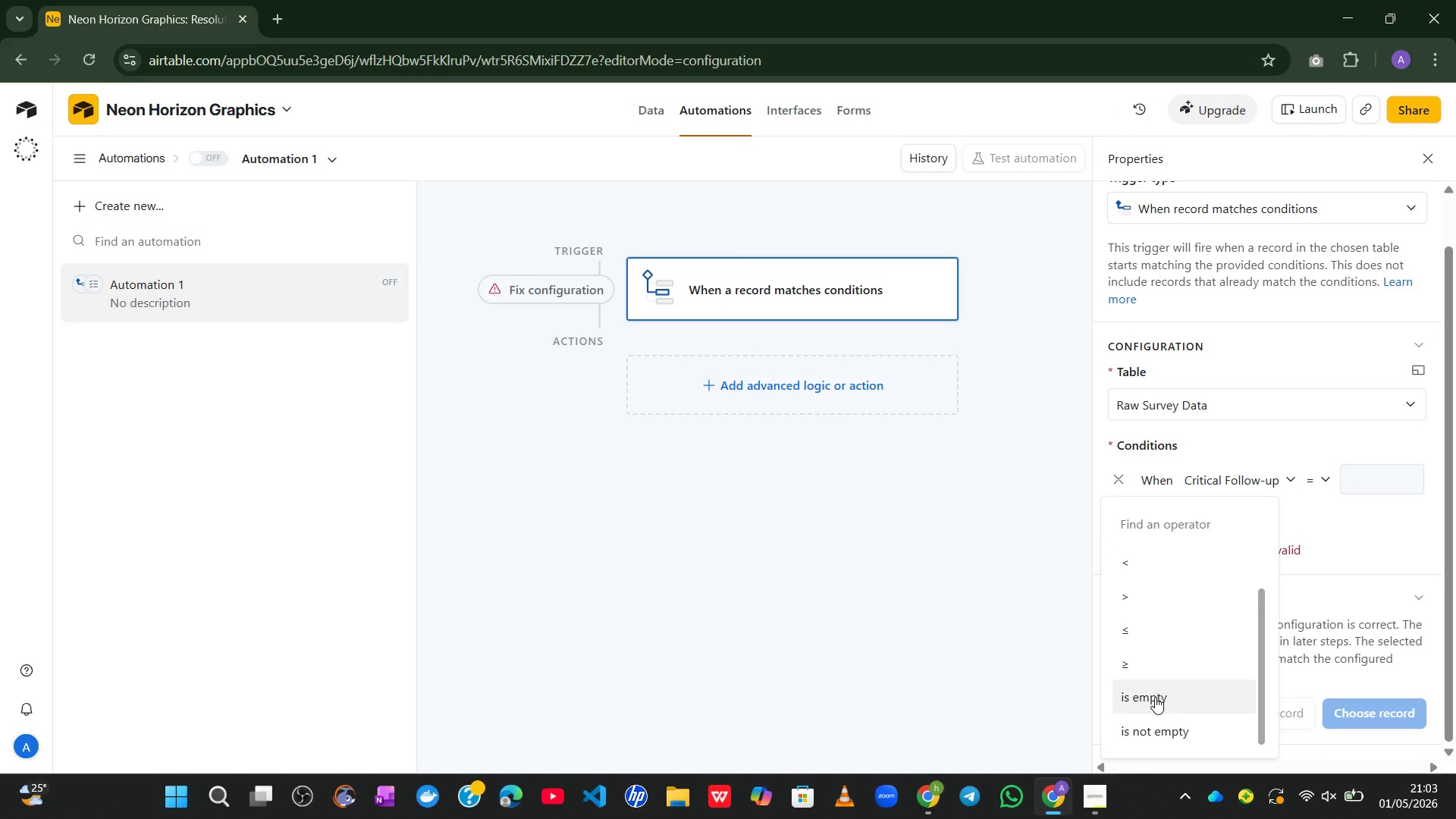 
left_click([1362, 479])
 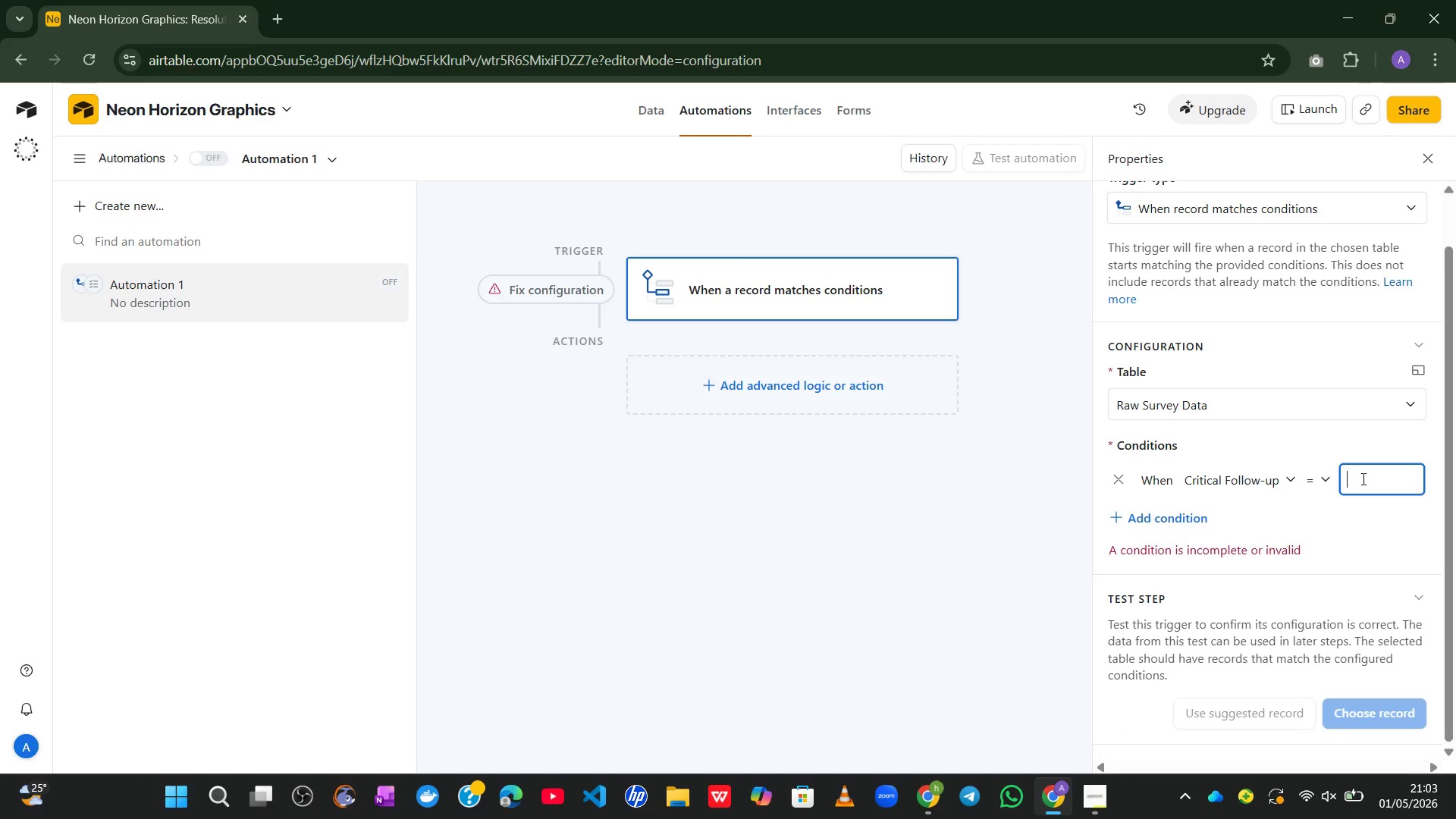 
key(2)
 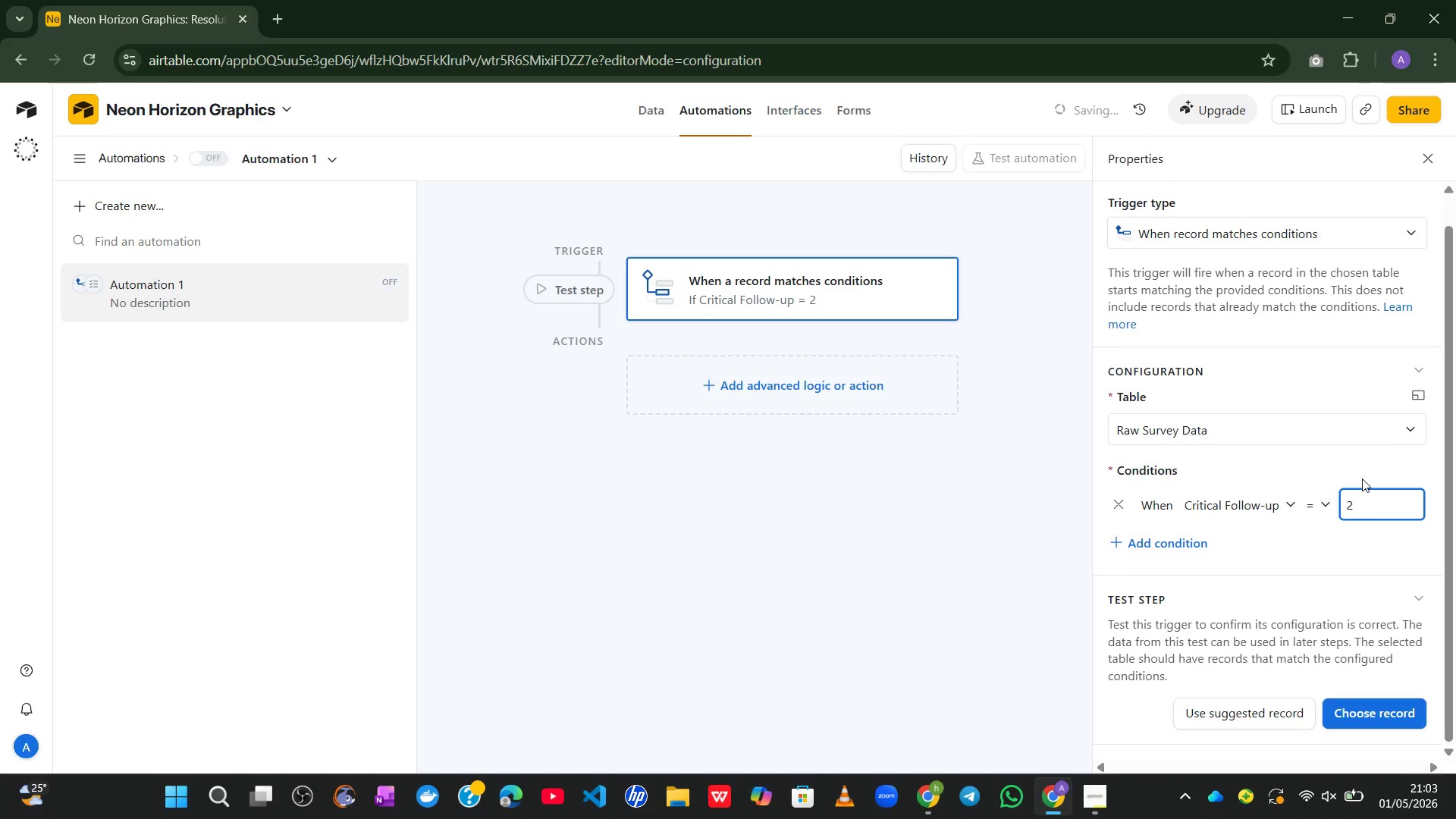 
key(Backspace)
 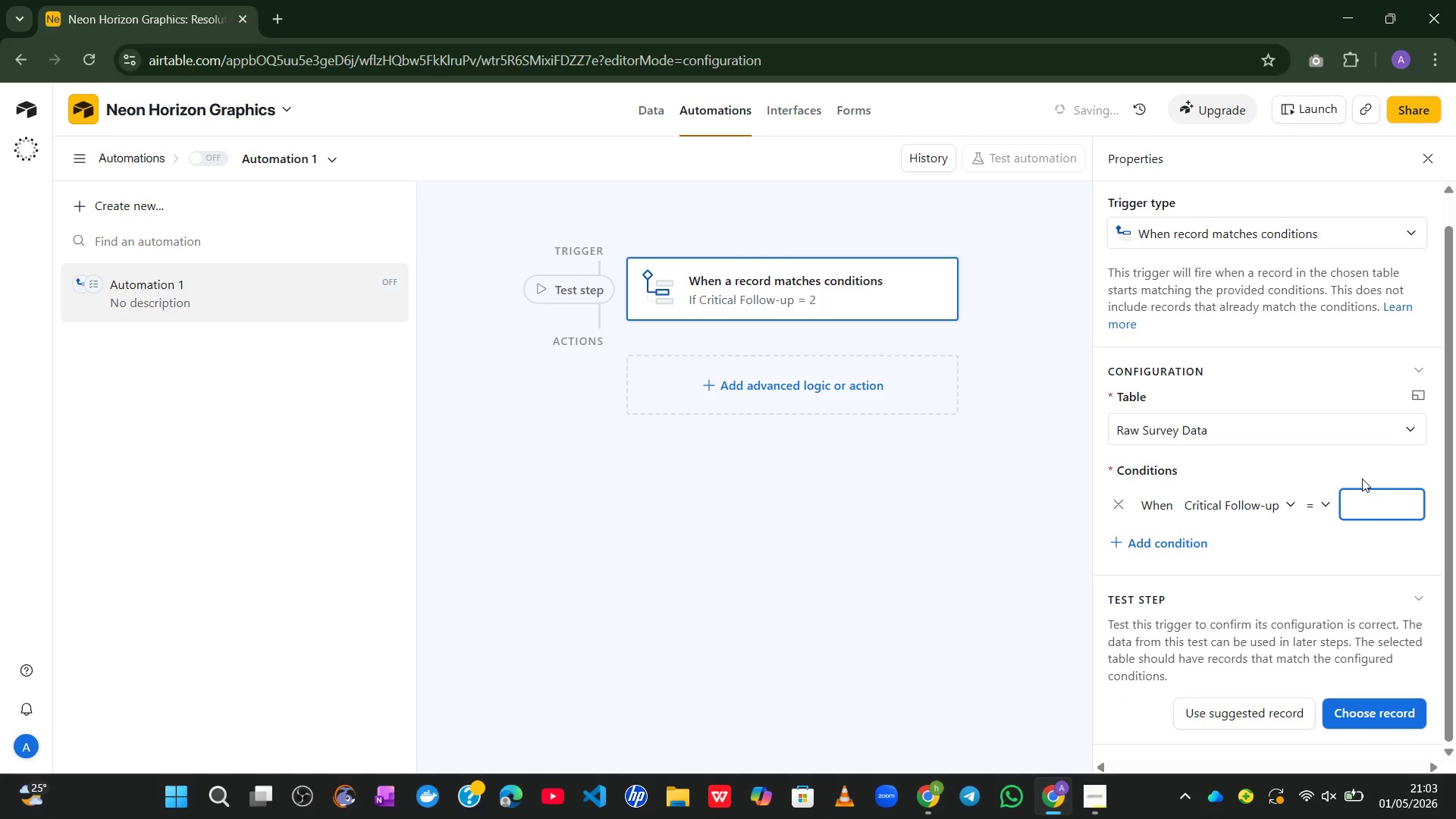 
key(1)
 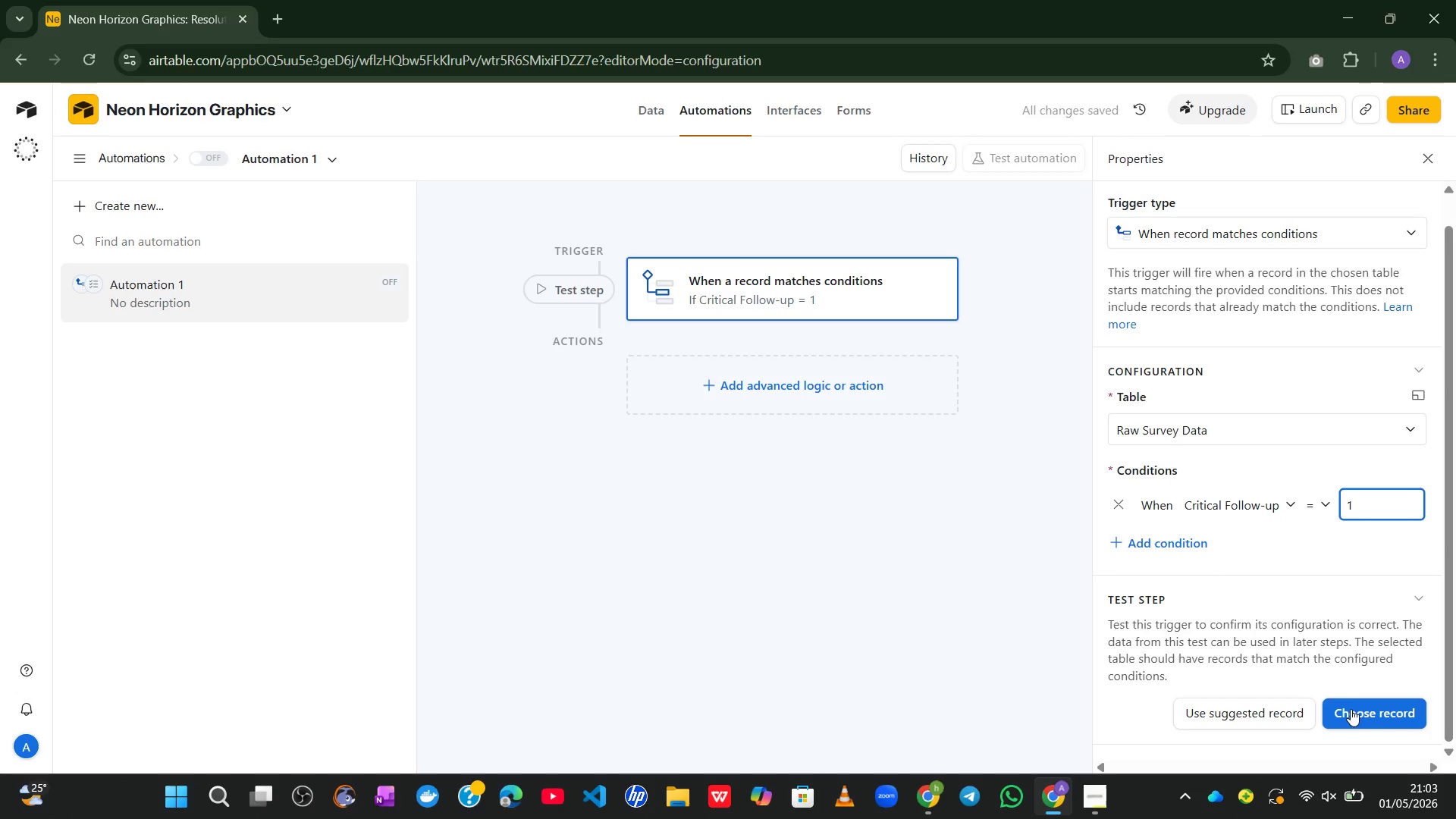 
wait(5.23)
 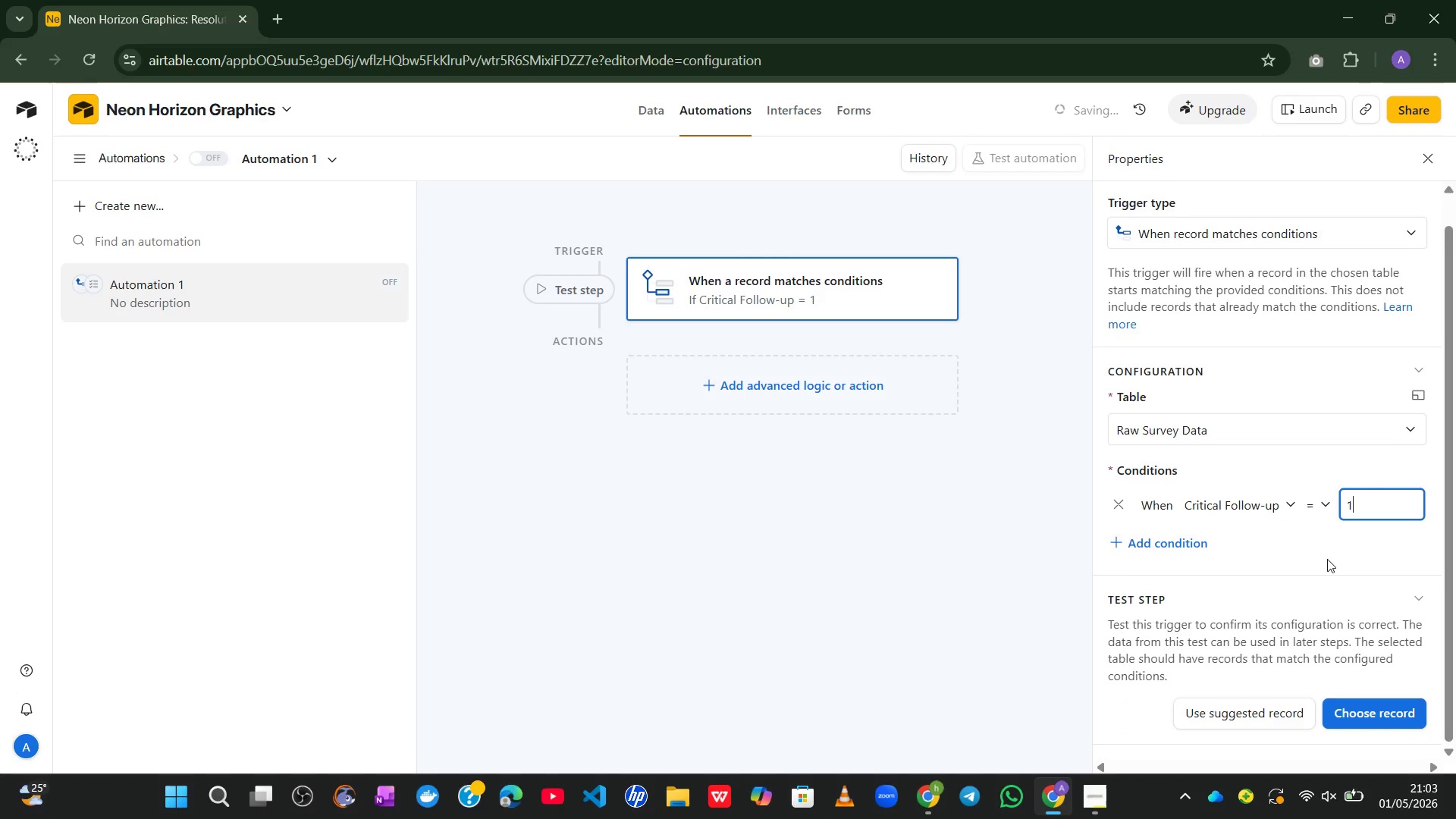 
left_click([1321, 595])
 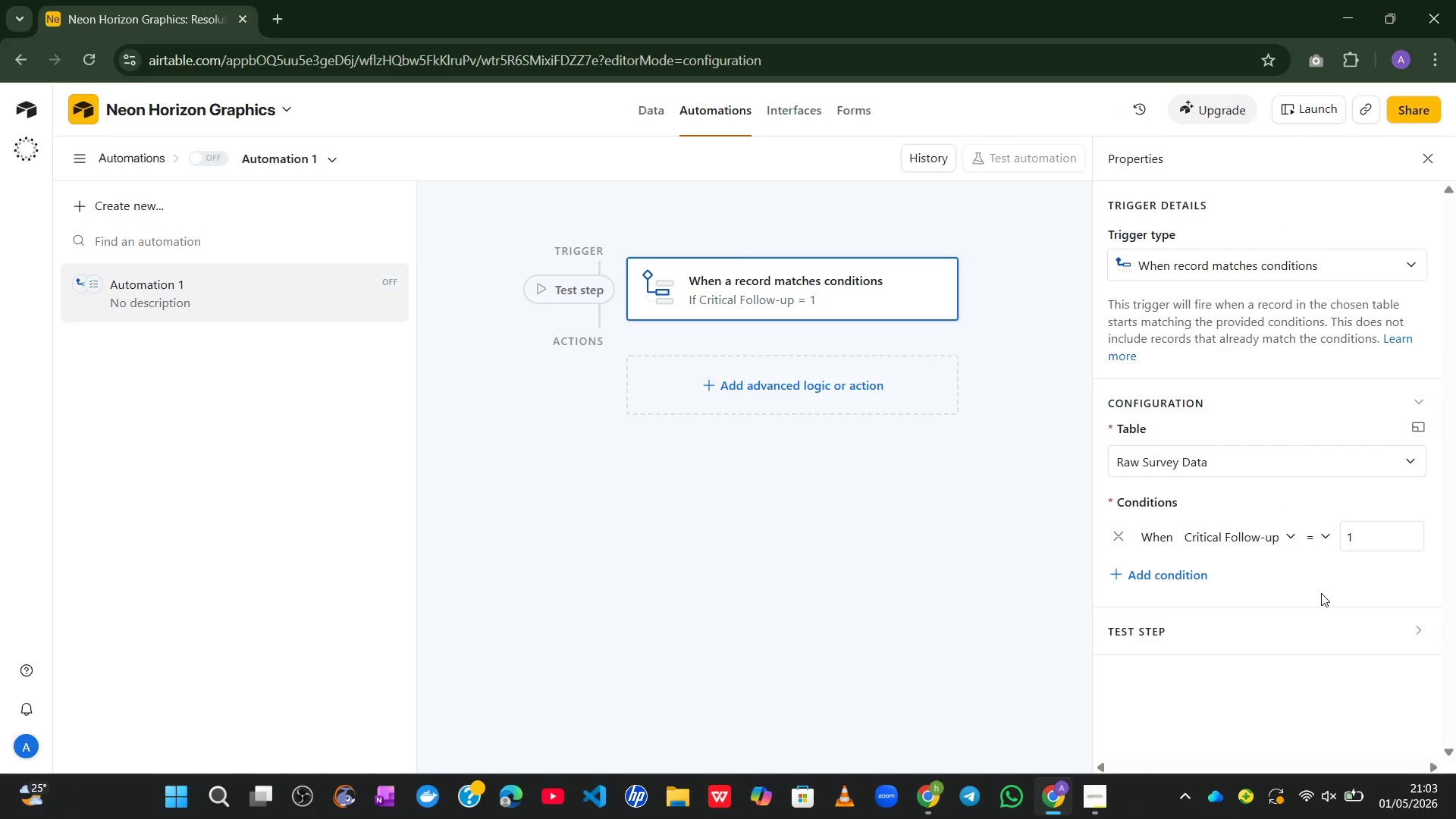 
wait(13.42)
 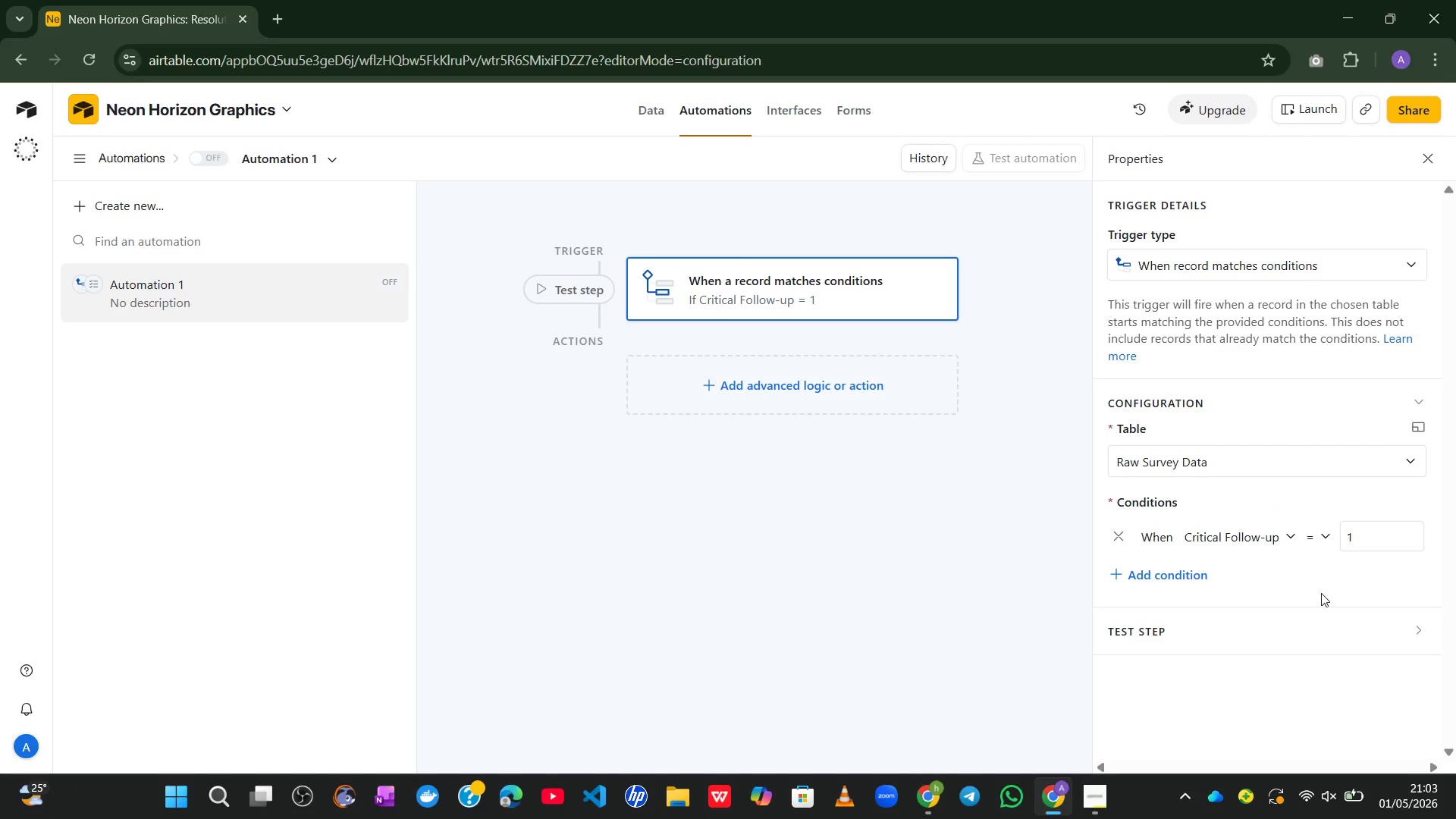 
left_click([981, 545])
 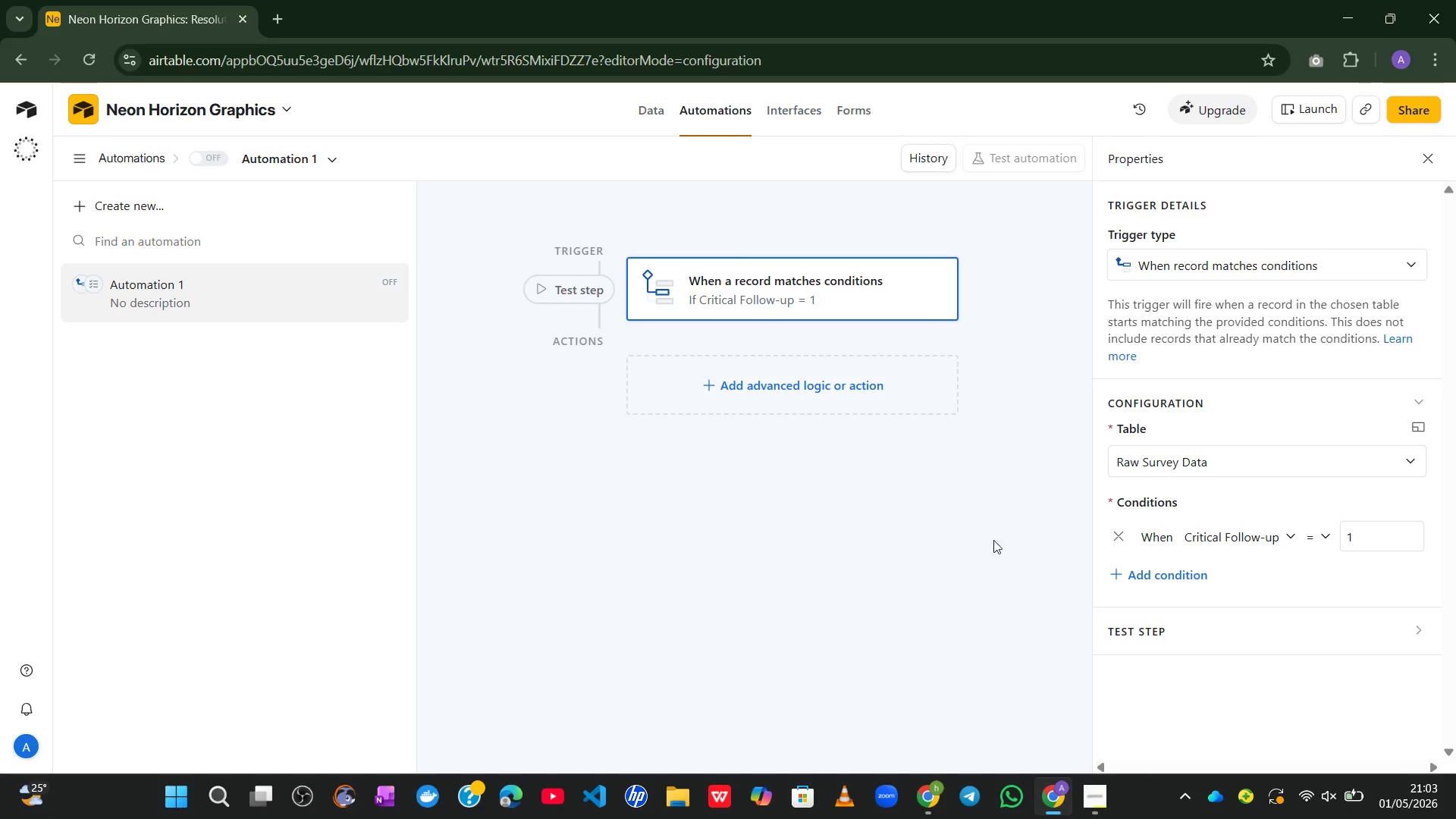 
left_click([1009, 538])
 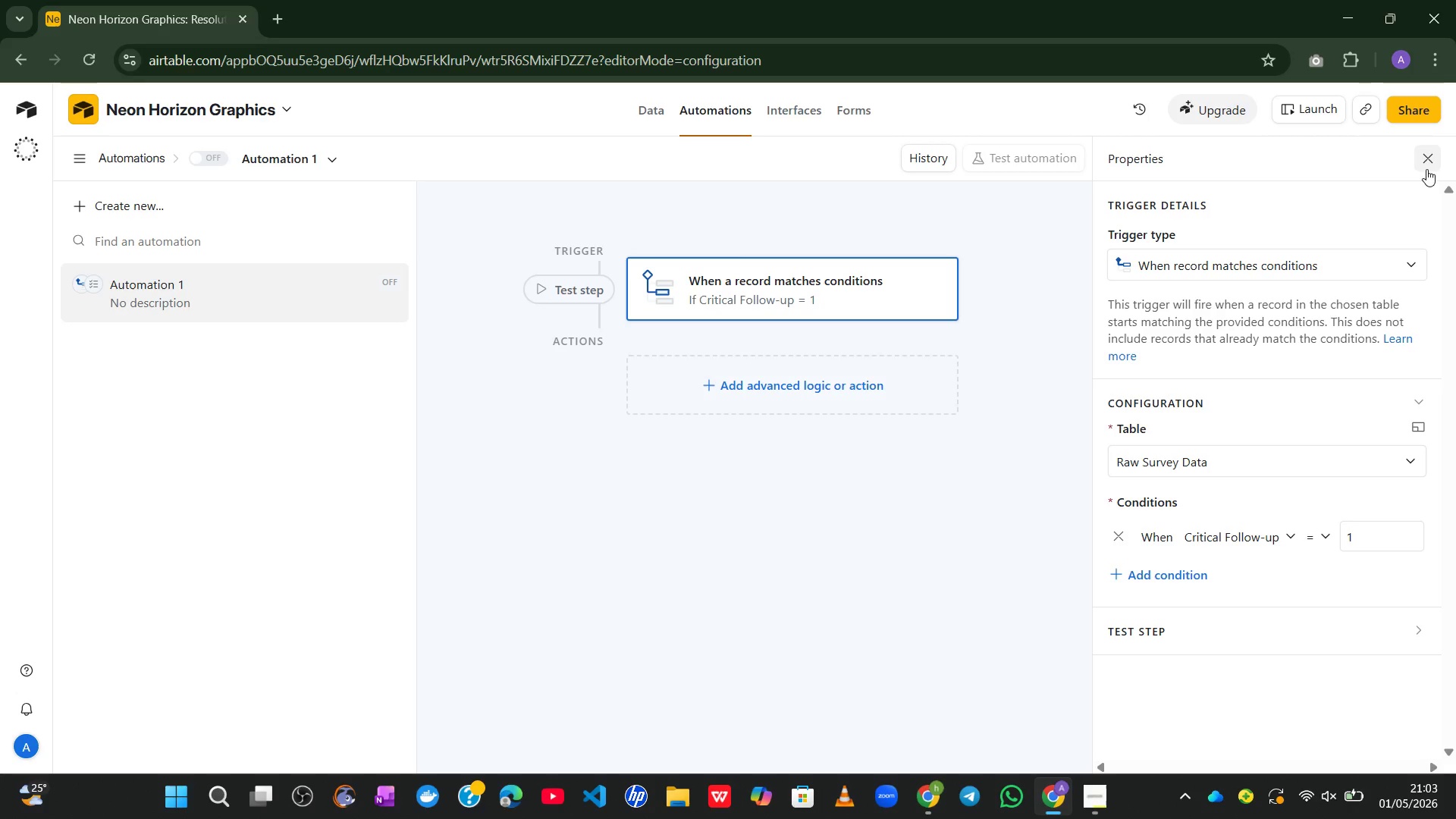 
left_click([1428, 161])
 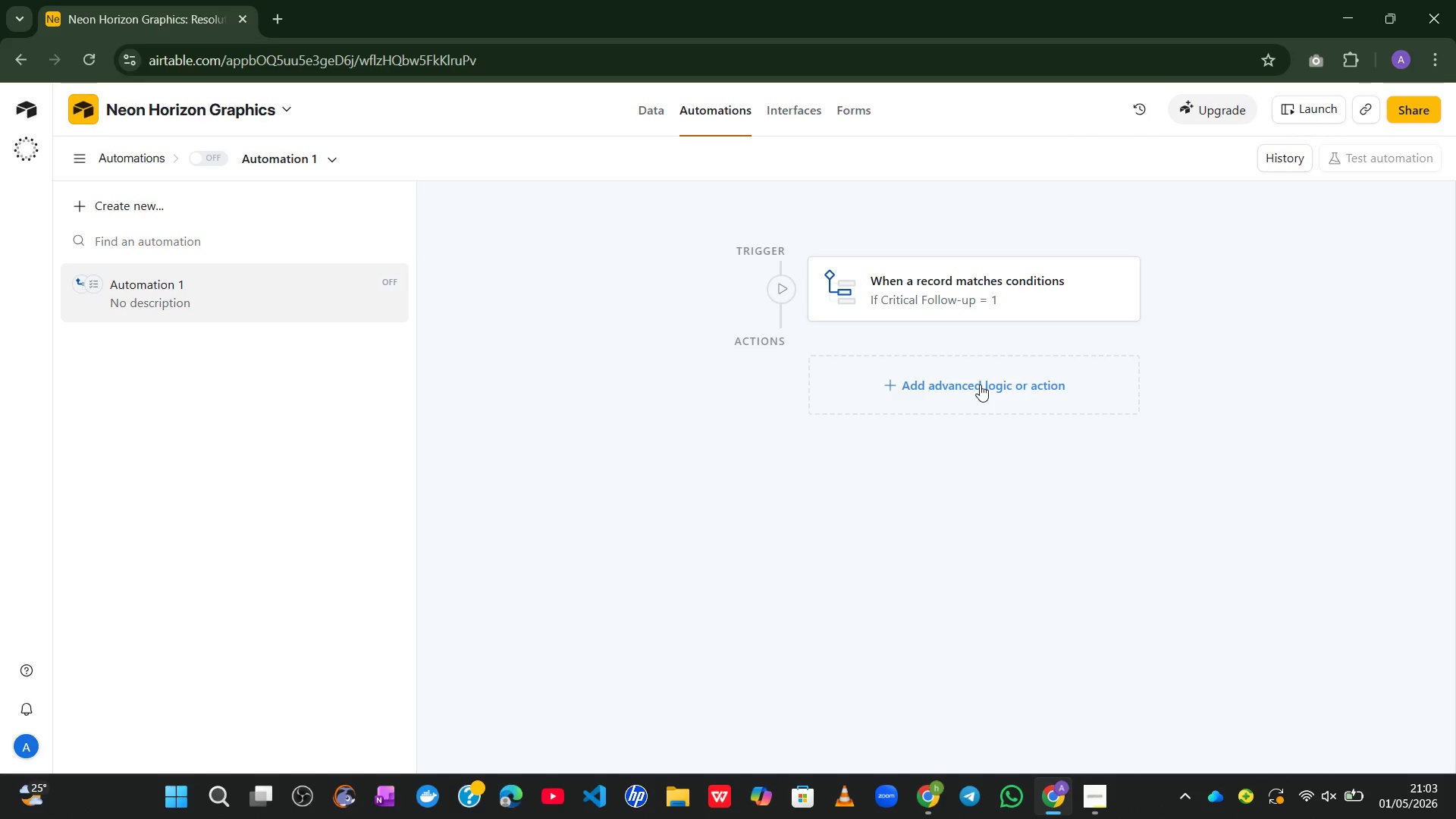 
wait(6.91)
 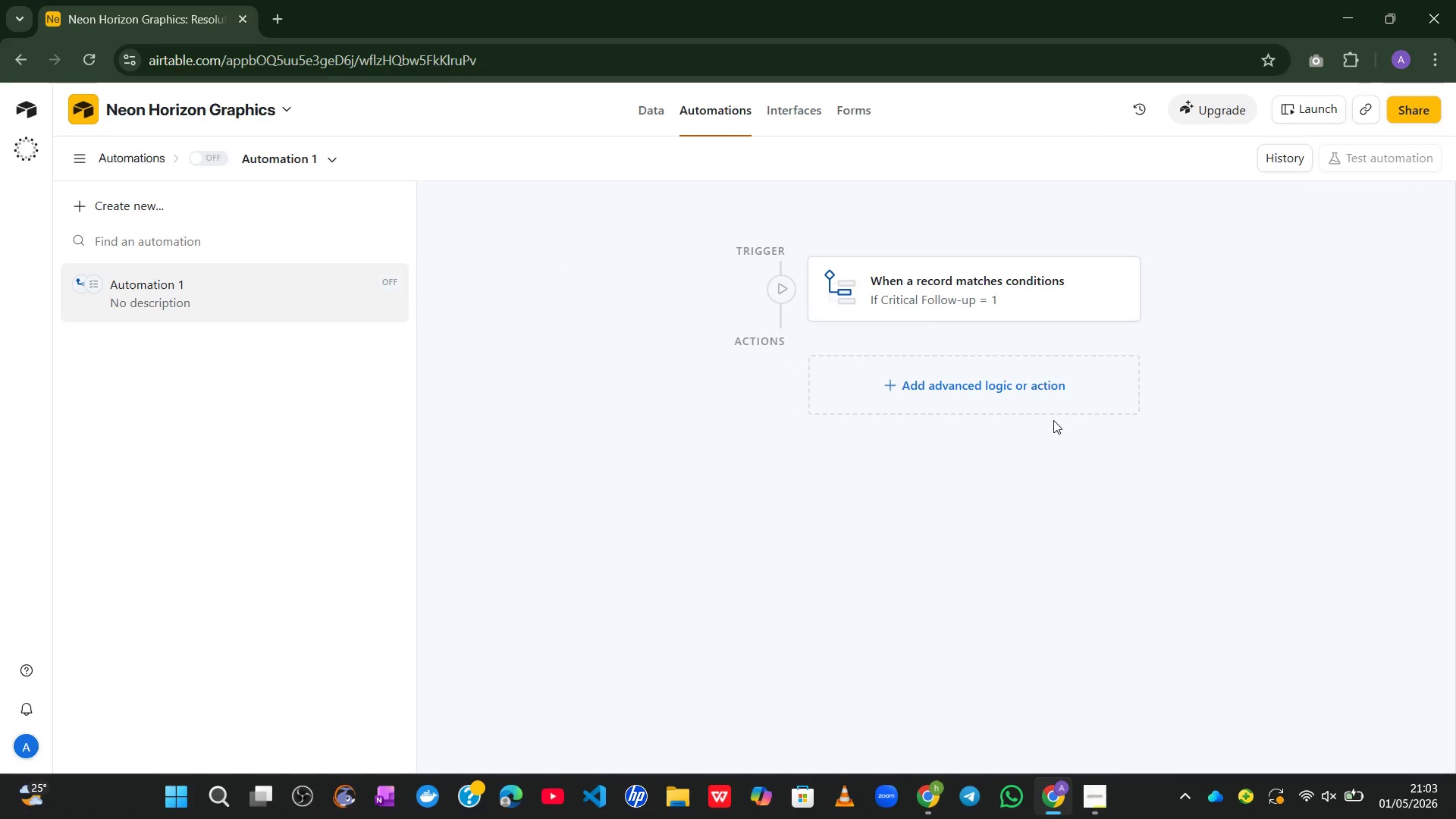 
left_click([980, 384])
 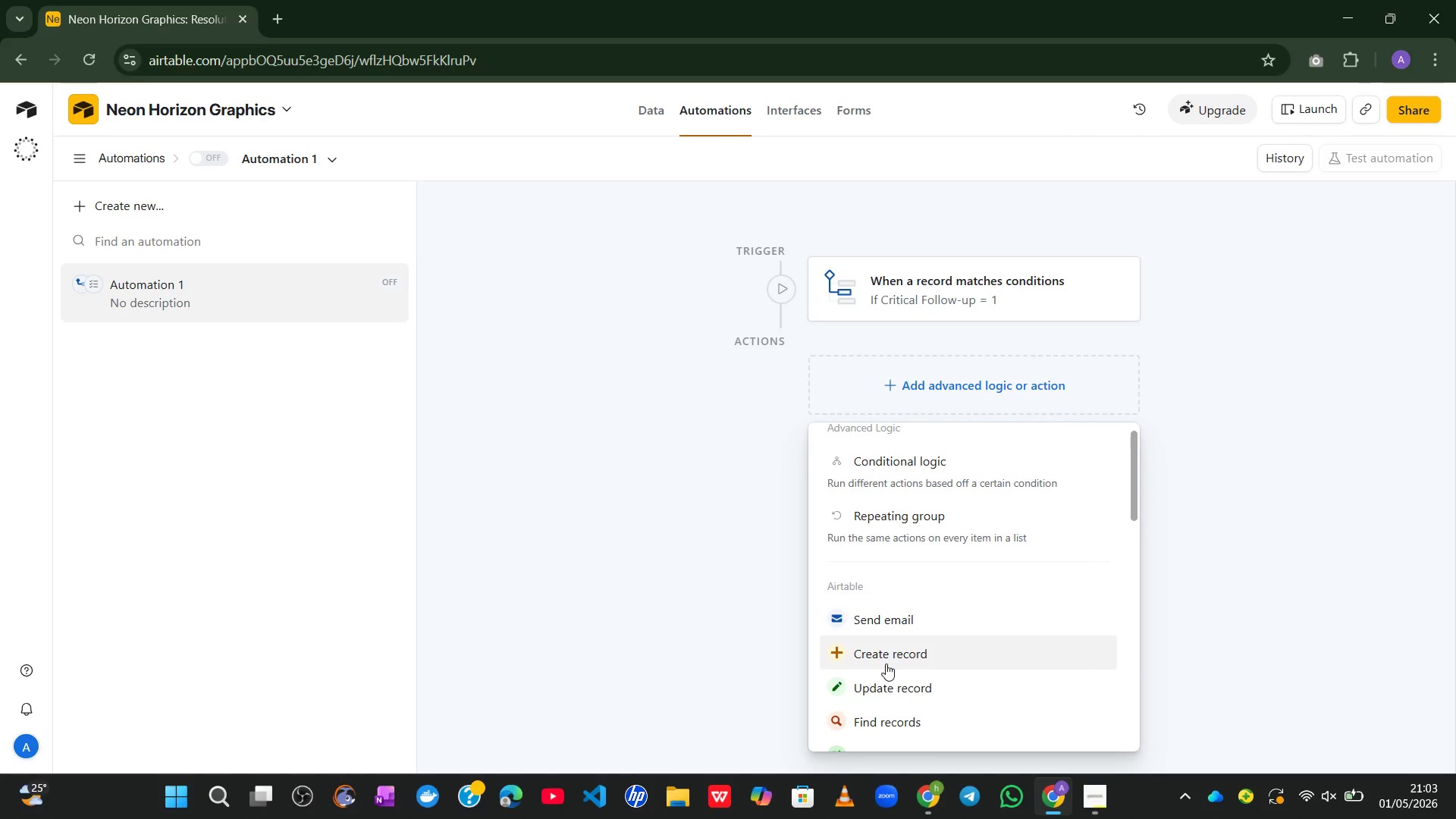 
wait(6.81)
 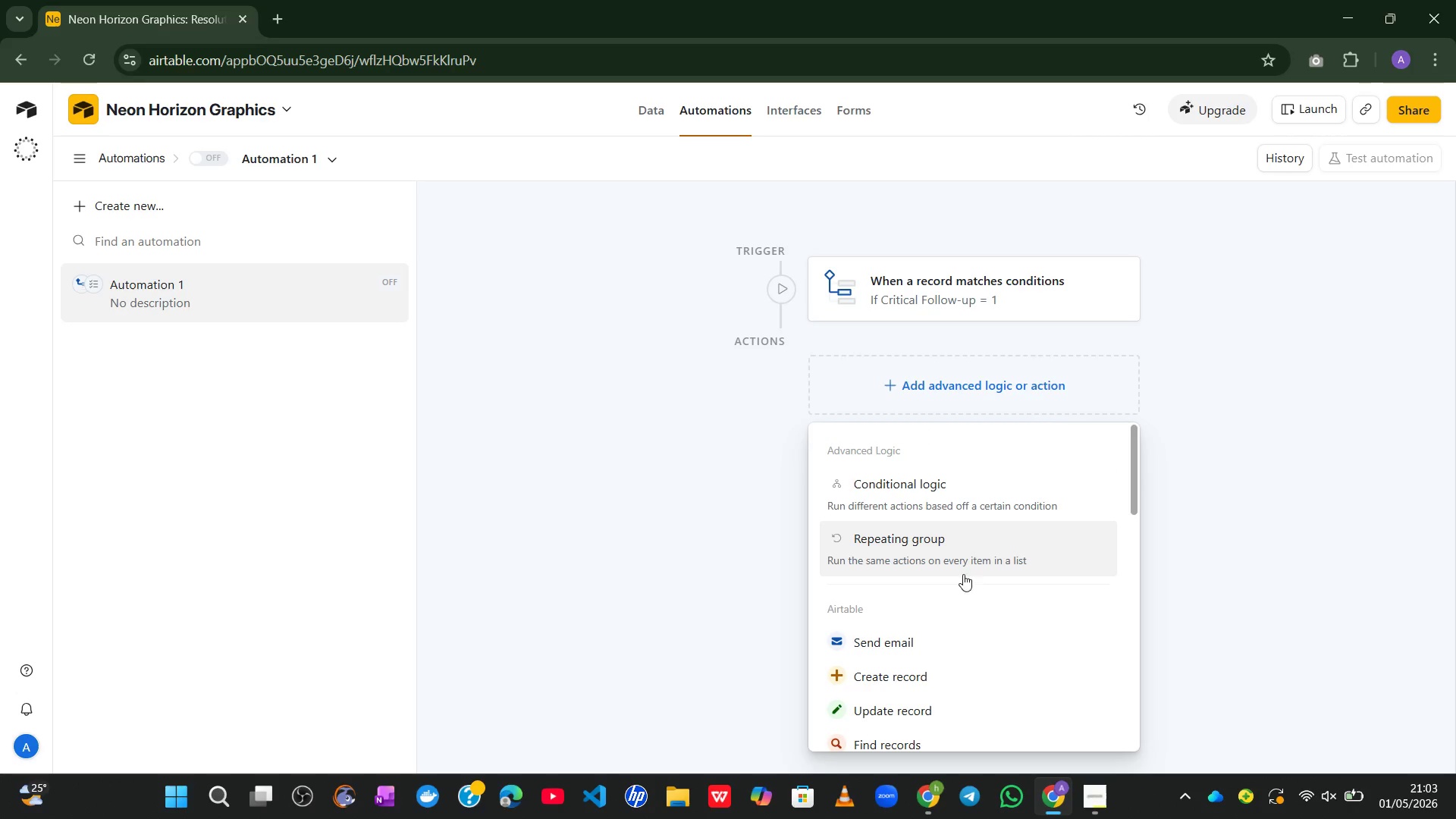 
left_click([886, 664])
 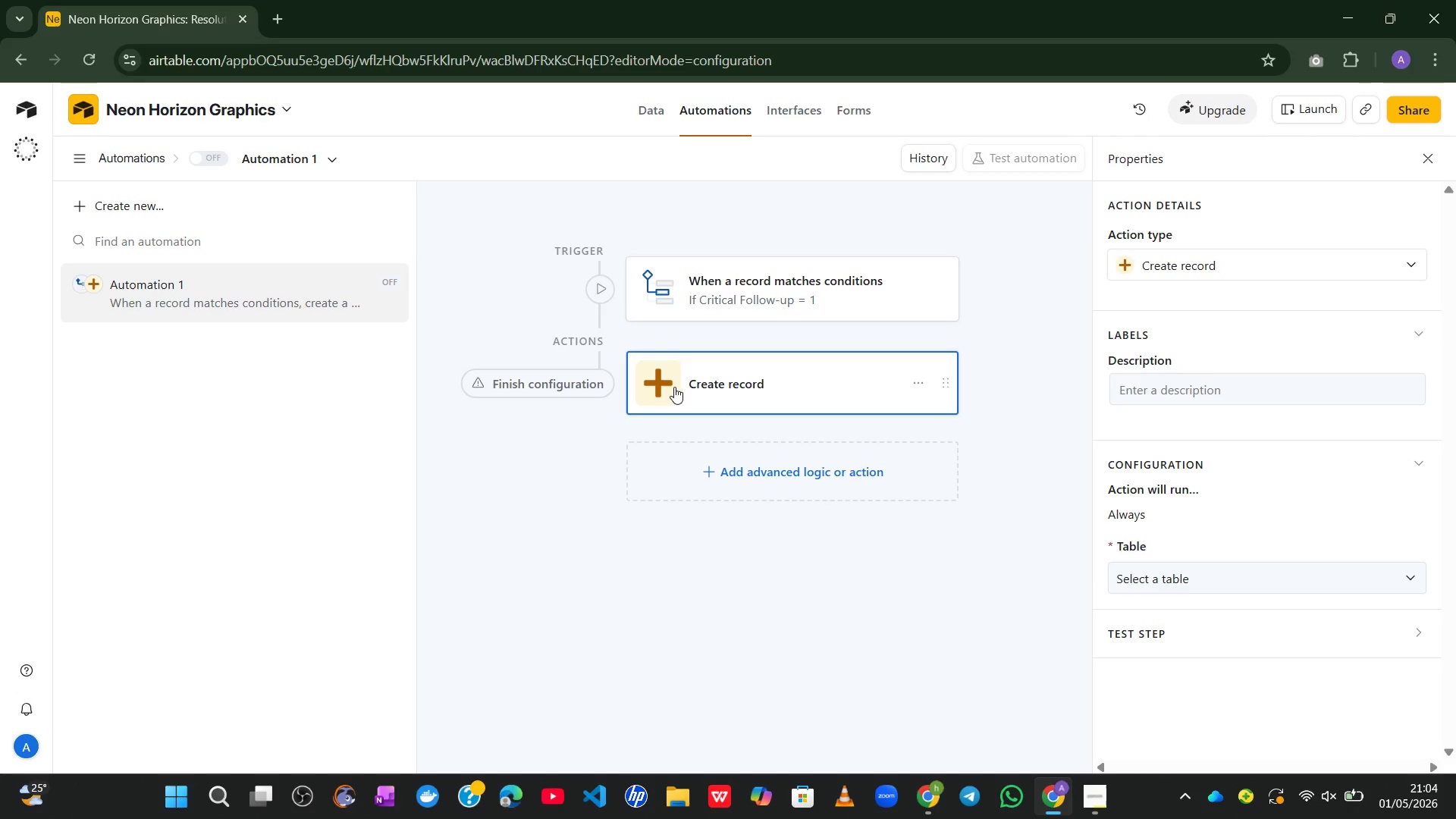 
wait(17.97)
 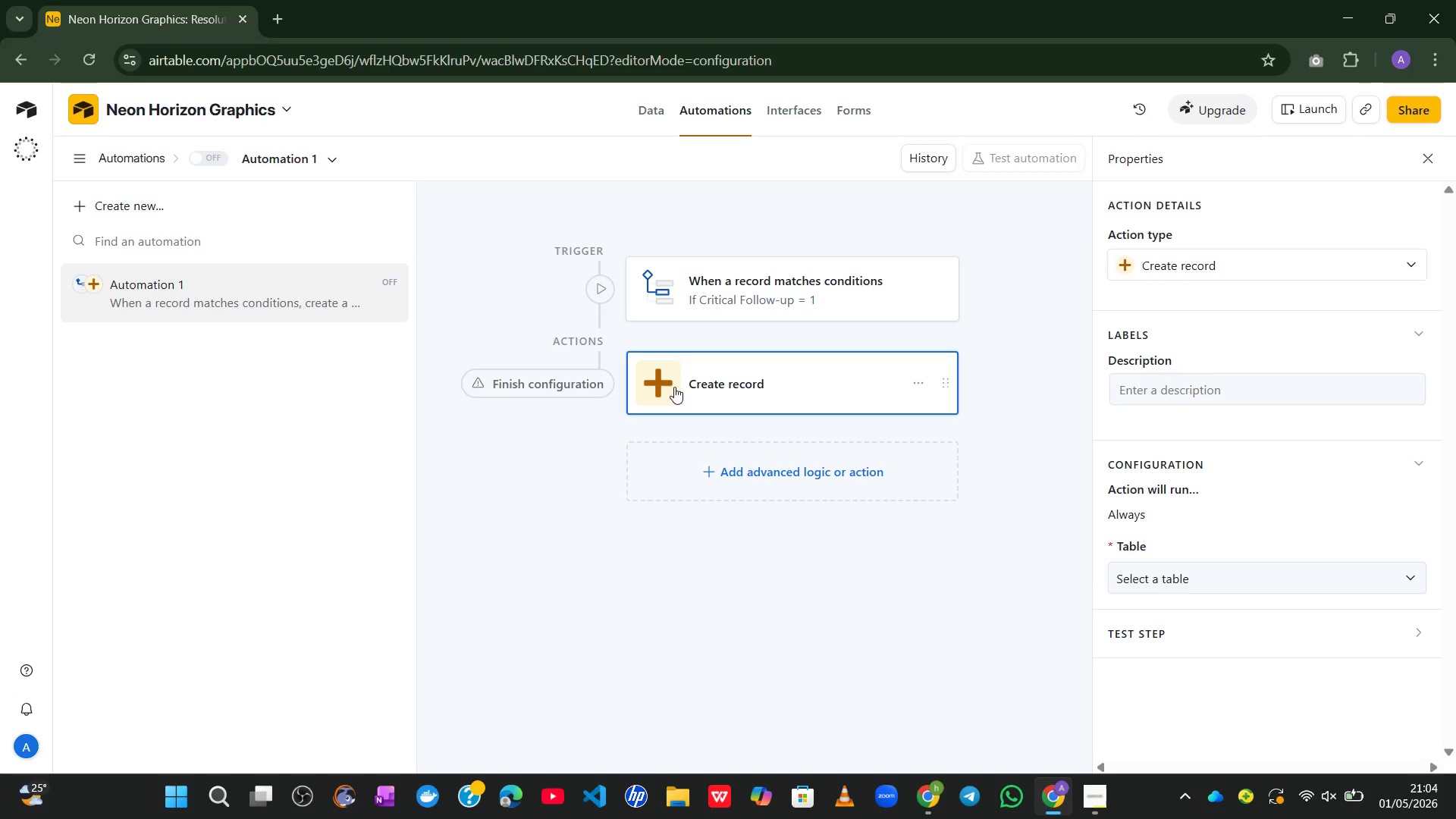 
left_click([1070, 721])
 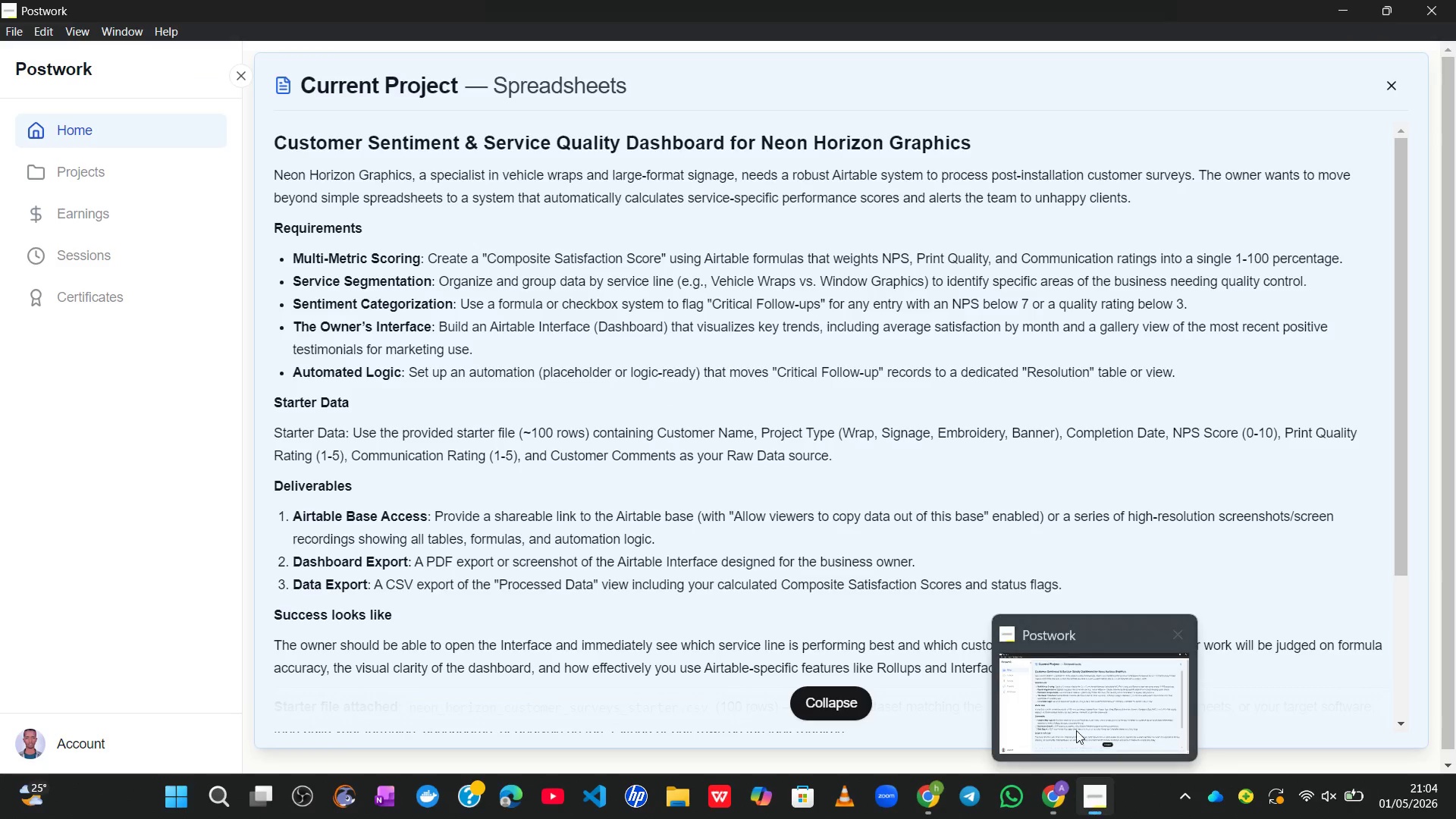 
left_click([1070, 714])